 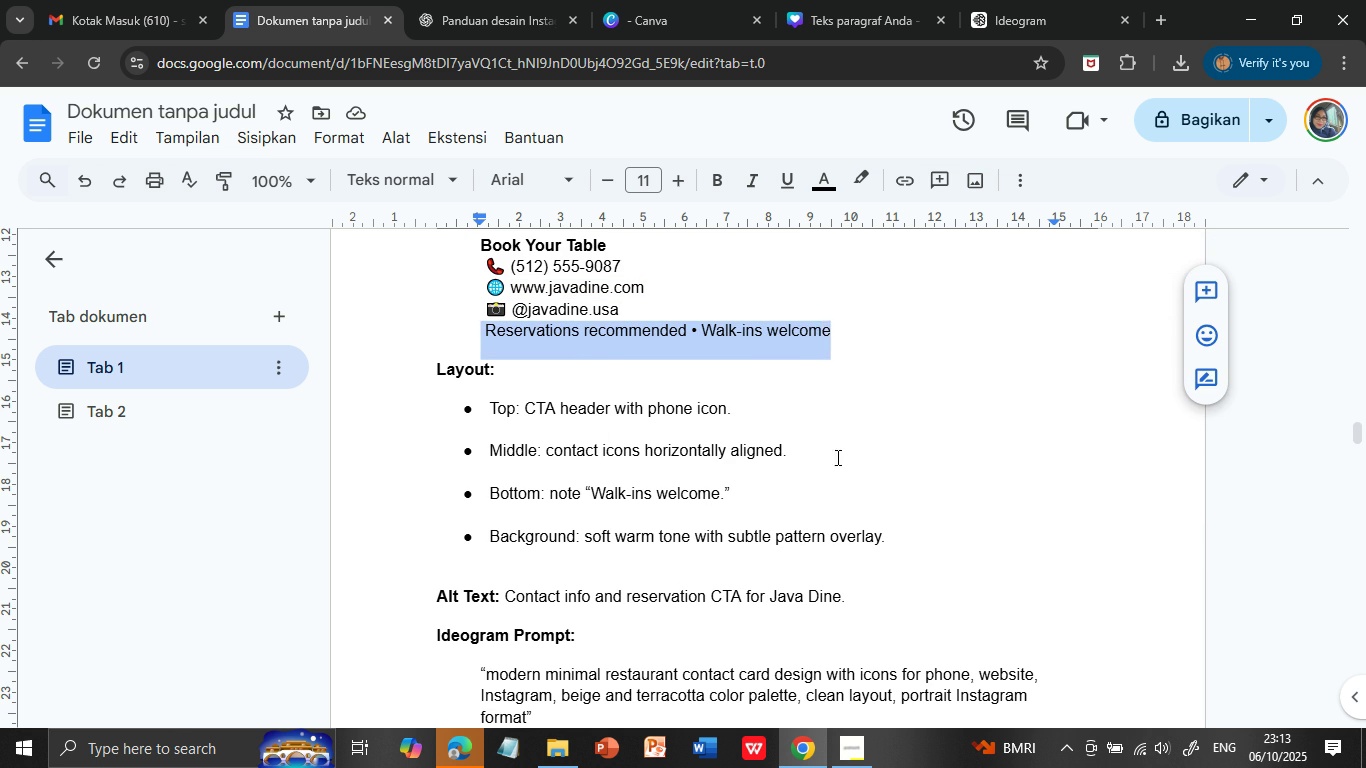 
key(Control+C)
 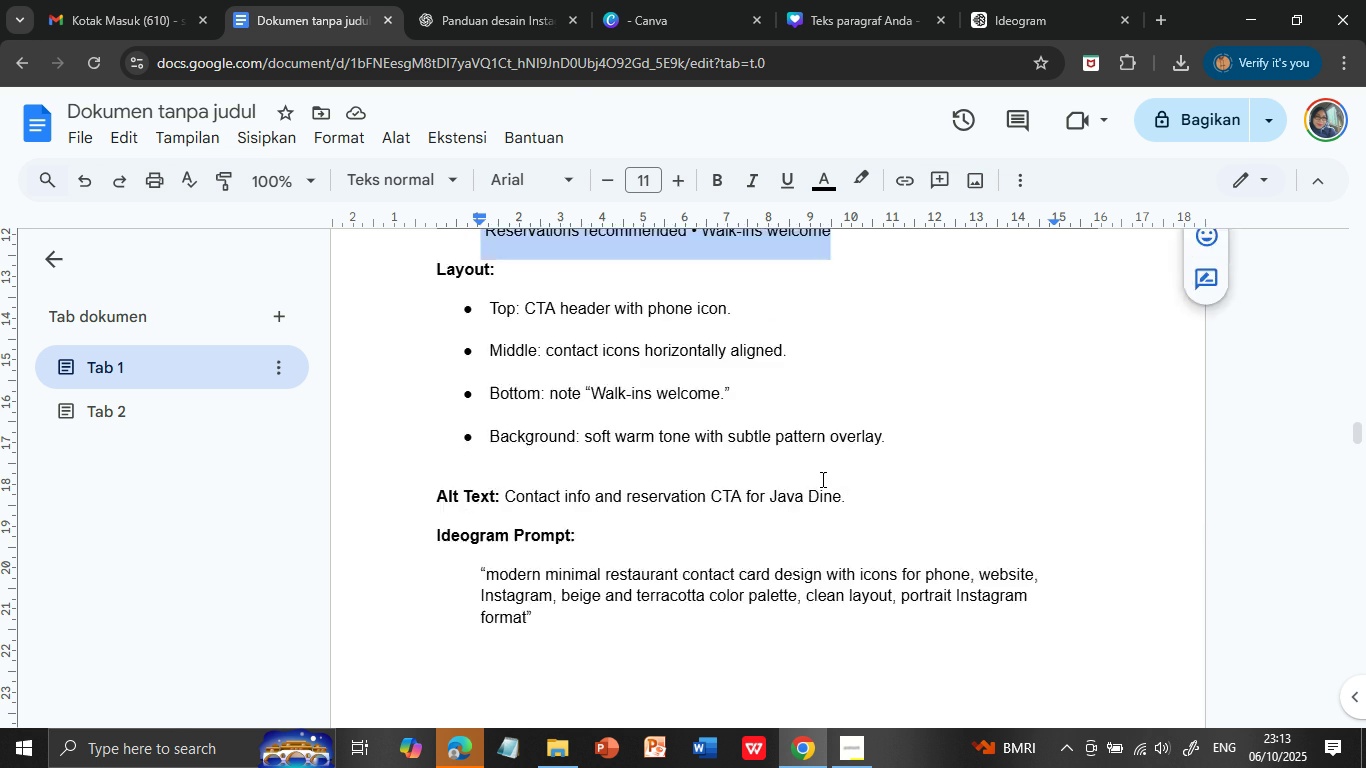 
scroll: coordinate [819, 476], scroll_direction: down, amount: 7.0
 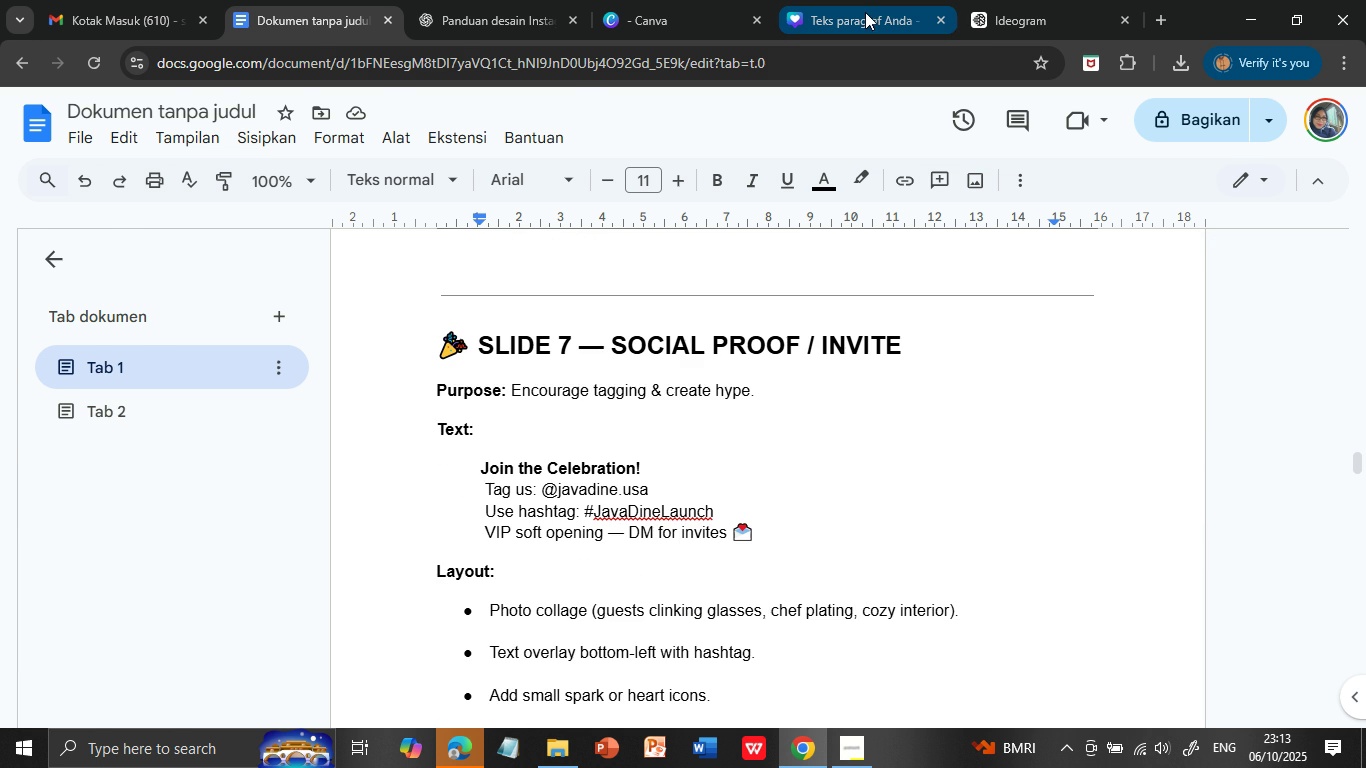 
left_click([865, 12])
 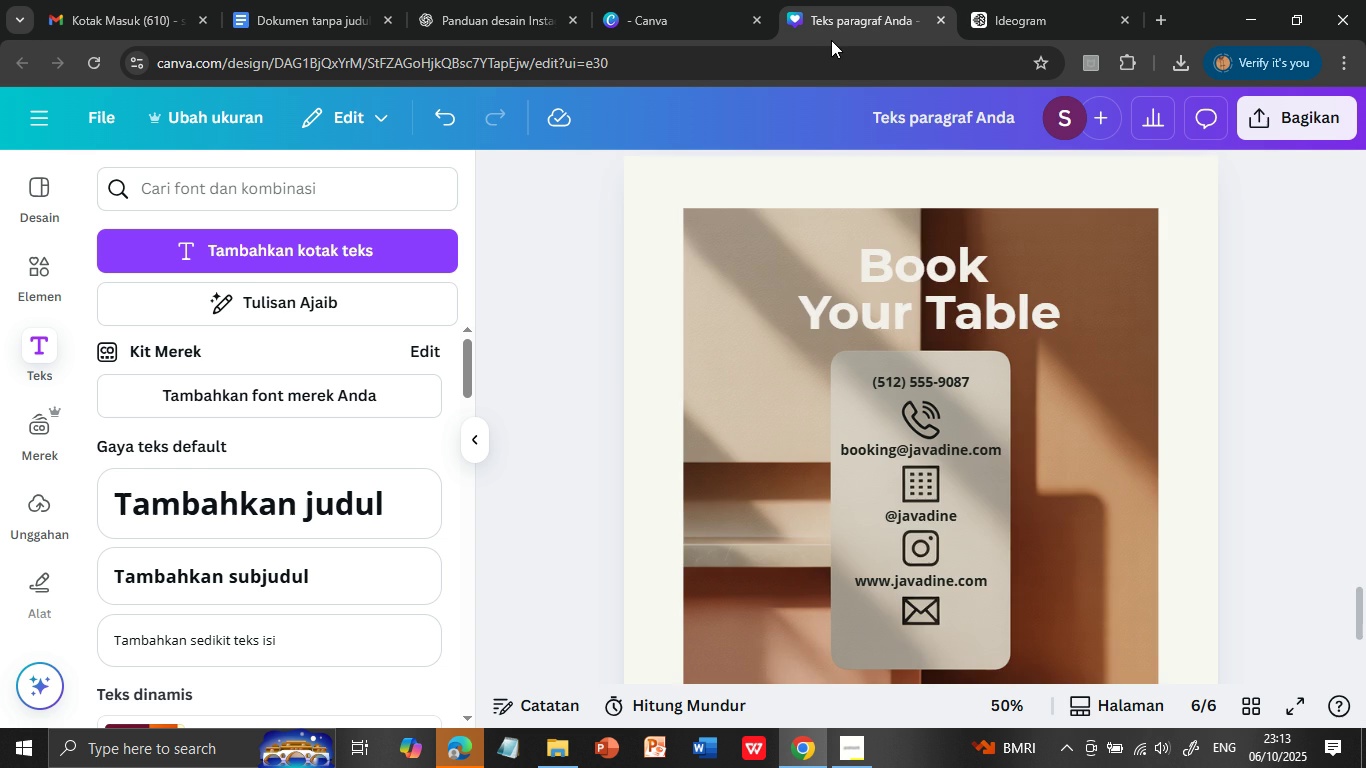 
scroll: coordinate [1018, 469], scroll_direction: down, amount: 2.0
 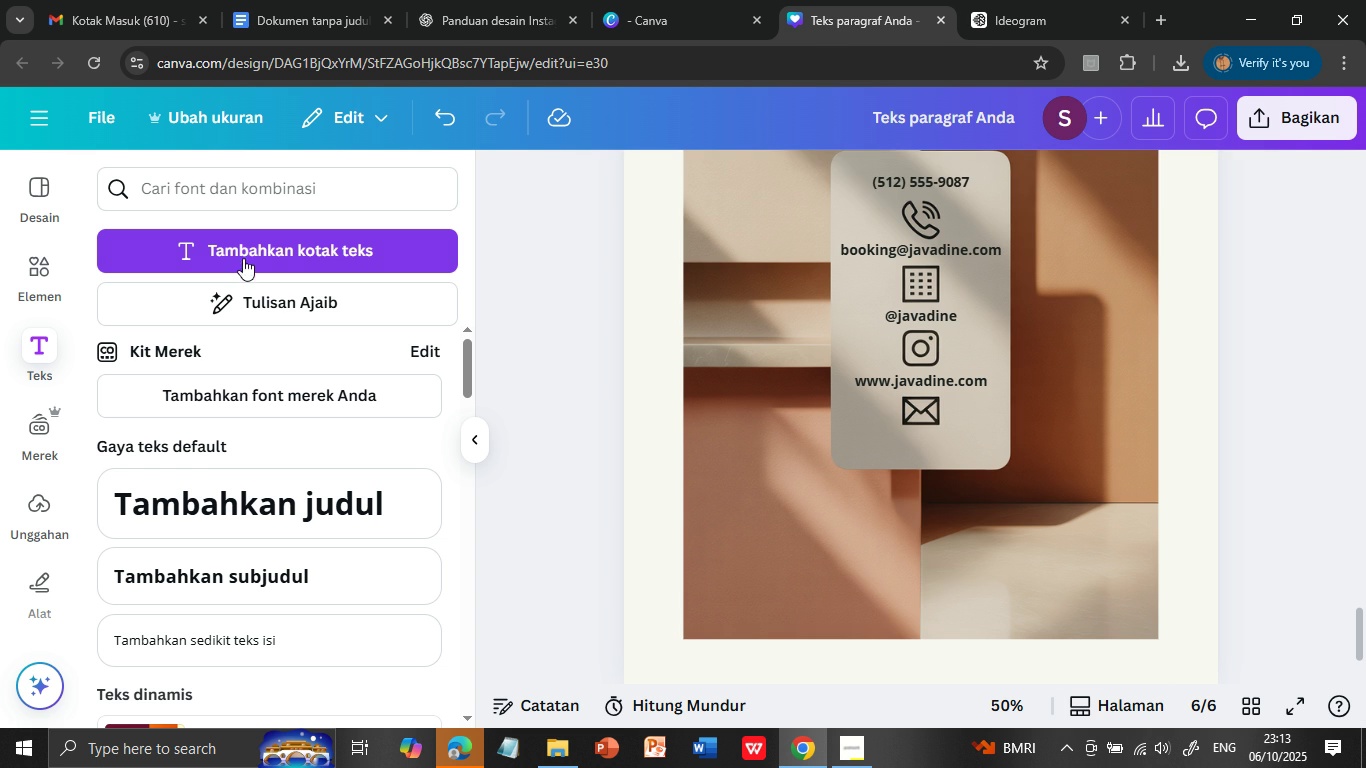 
left_click([245, 251])